 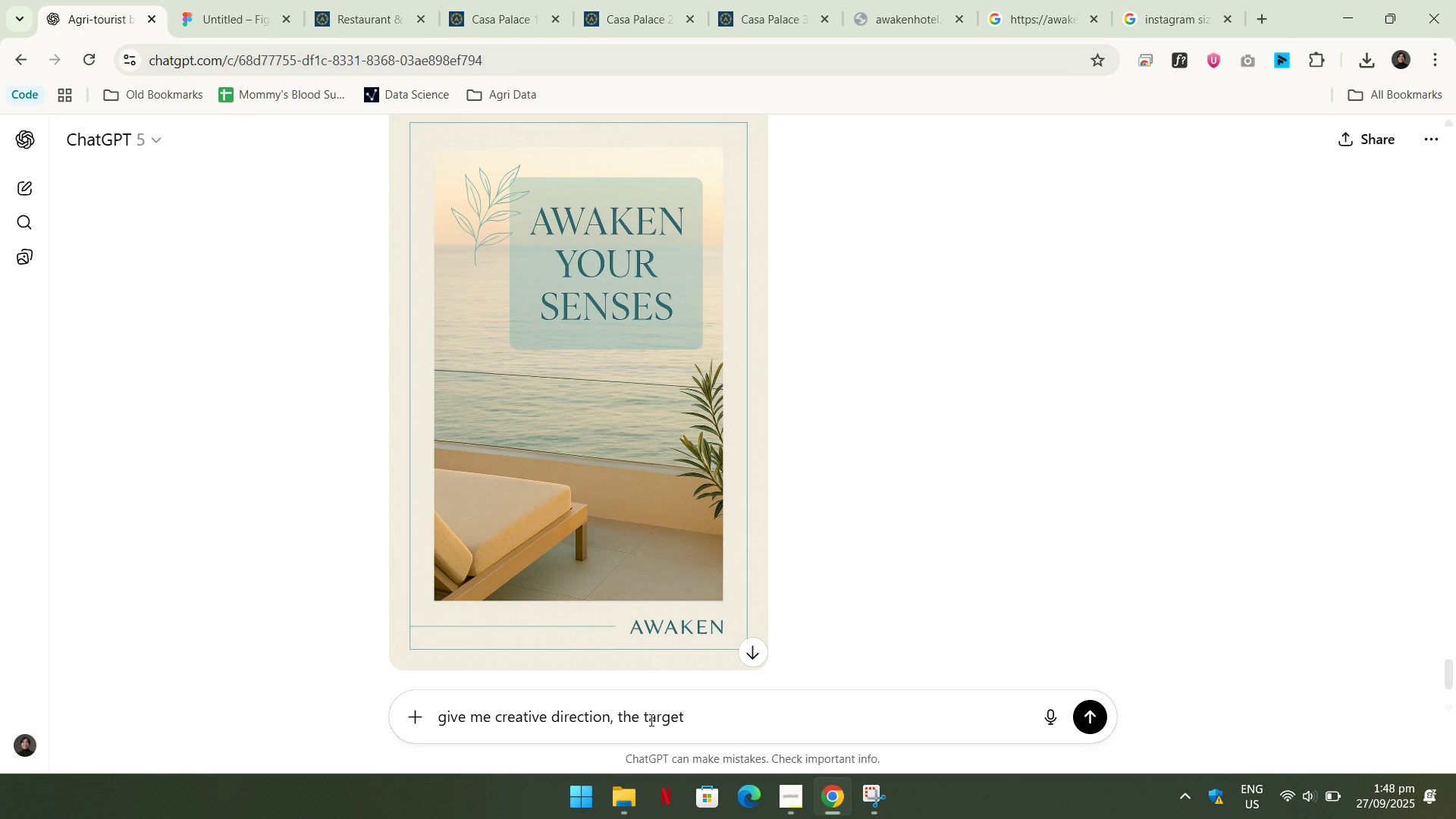 
left_click([558, 0])
 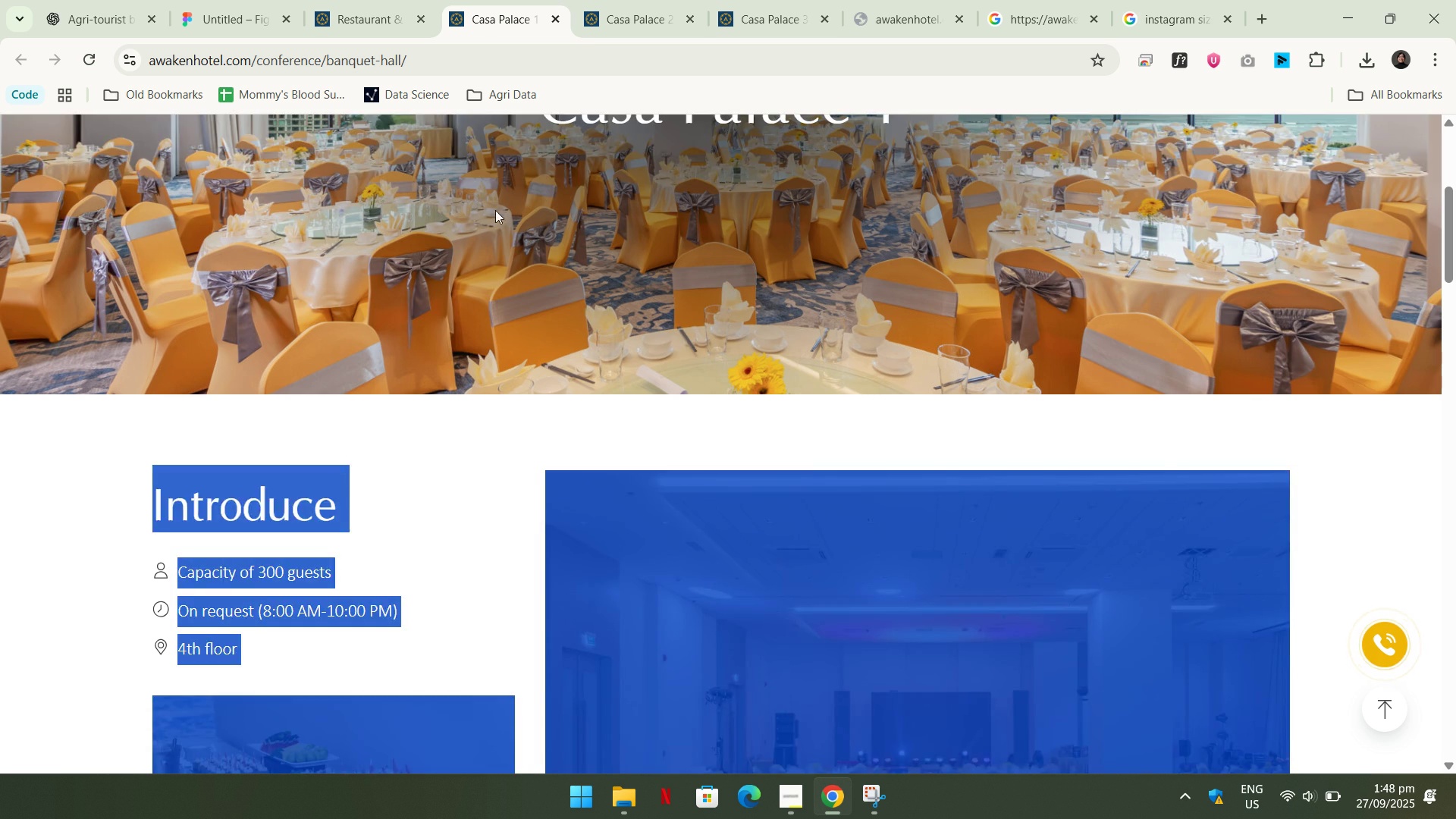 
scroll: coordinate [522, 302], scroll_direction: down, amount: 6.0
 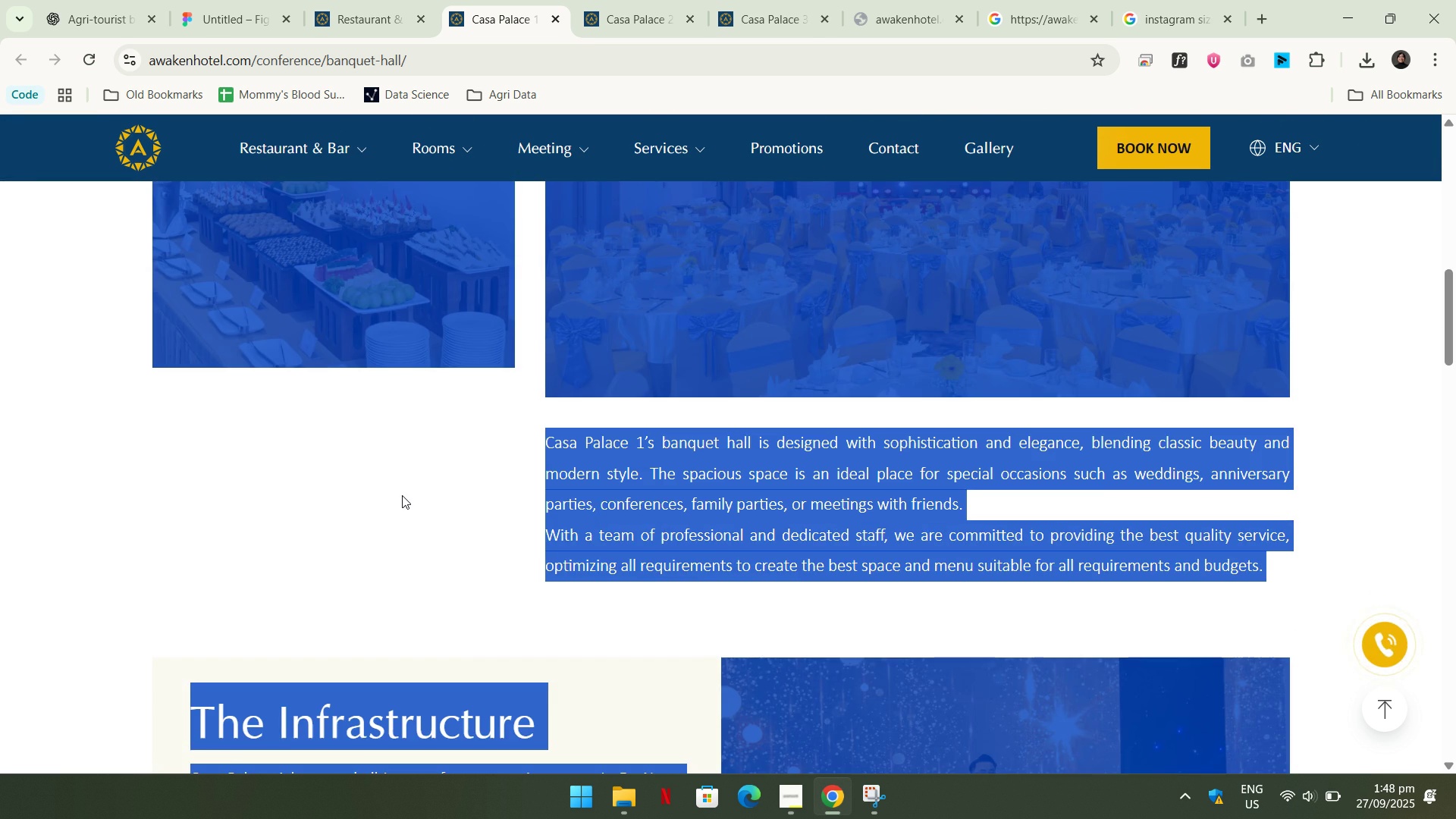 
left_click([402, 495])
 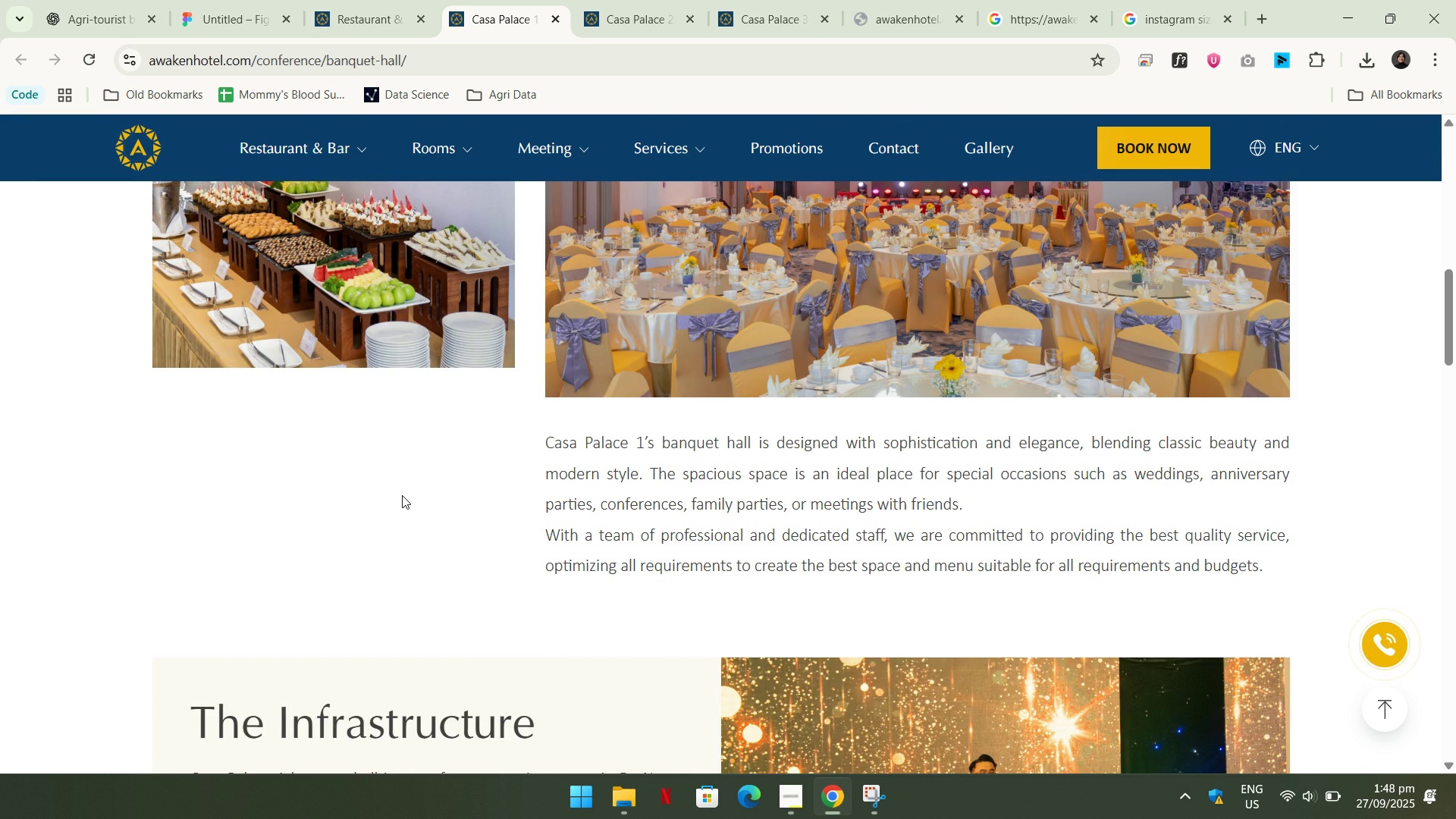 
scroll: coordinate [403, 501], scroll_direction: down, amount: 6.0
 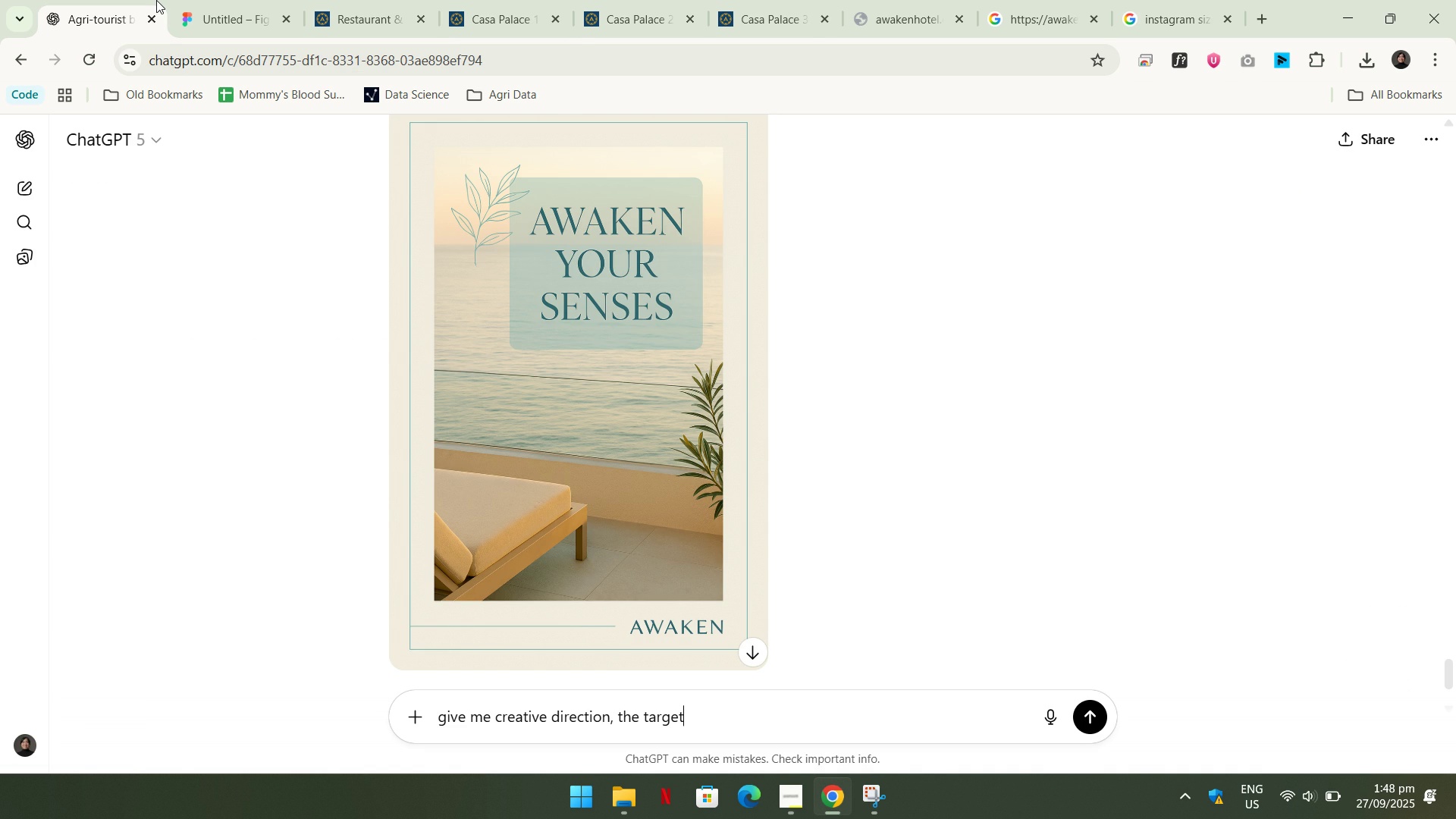 
type( is company and enterprises:)
key(Backspace)
type(, focus on )
key(Backspace)
type(:)